 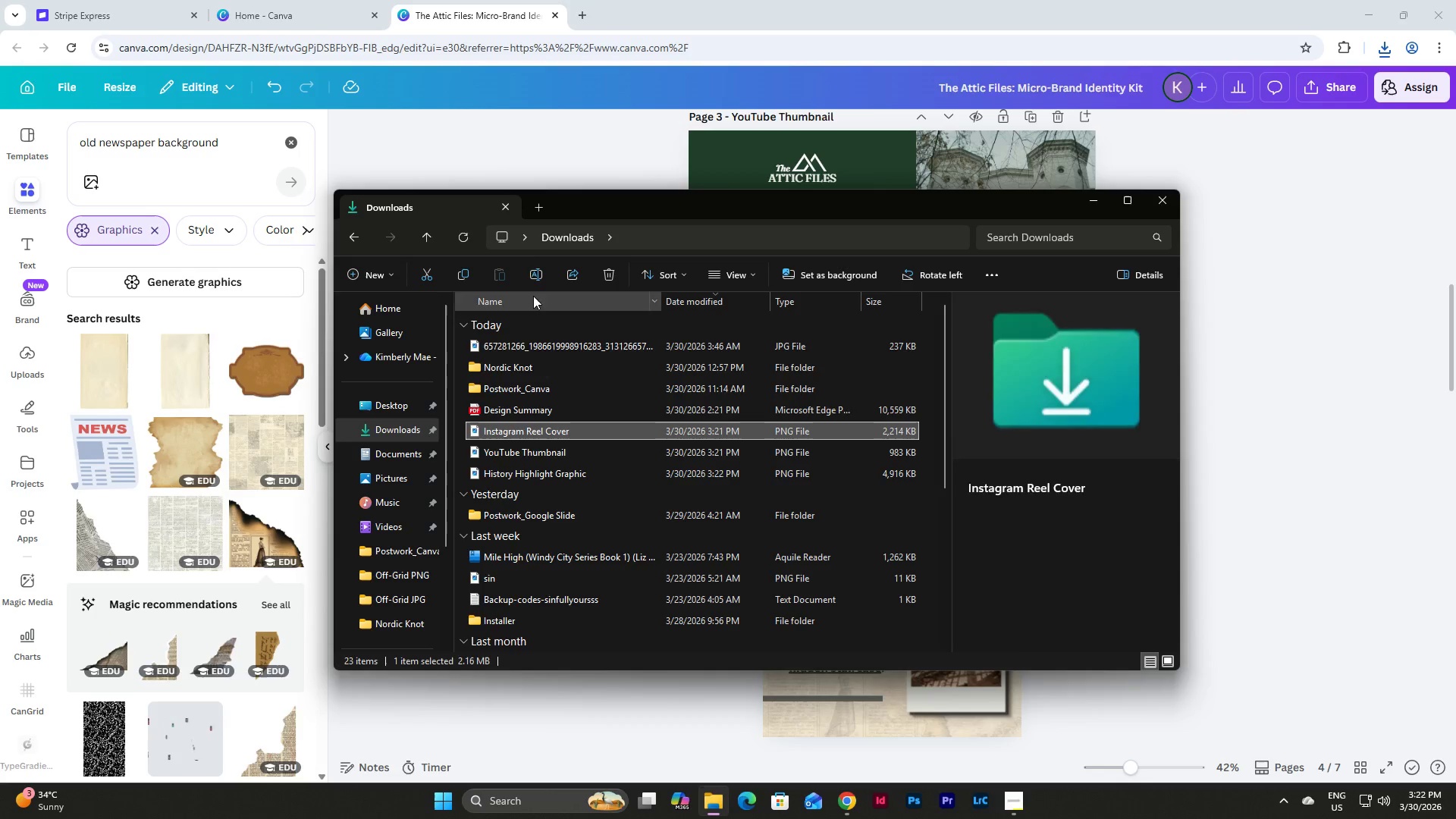 
left_click([543, 272])
 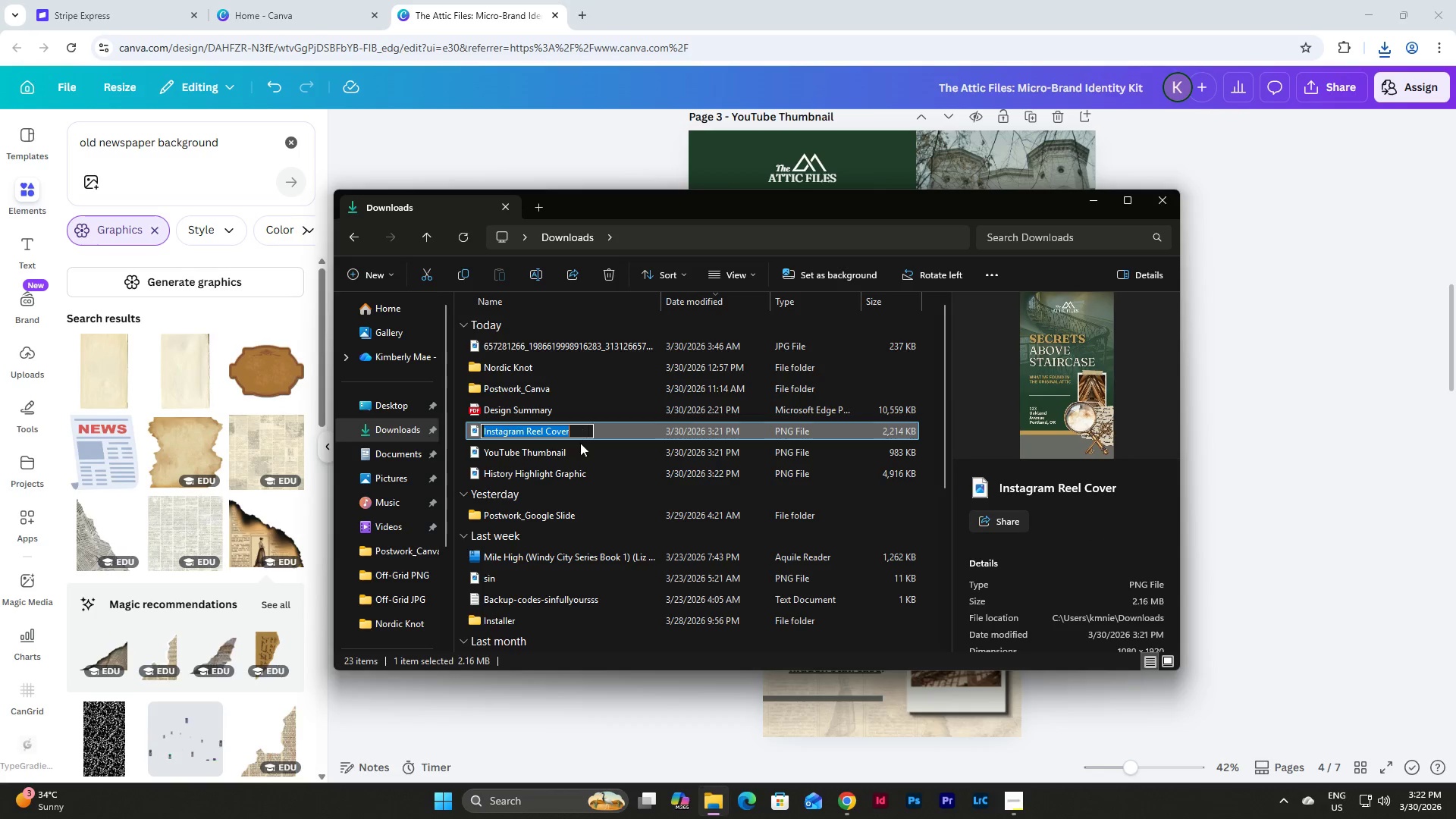 
left_click([578, 438])
 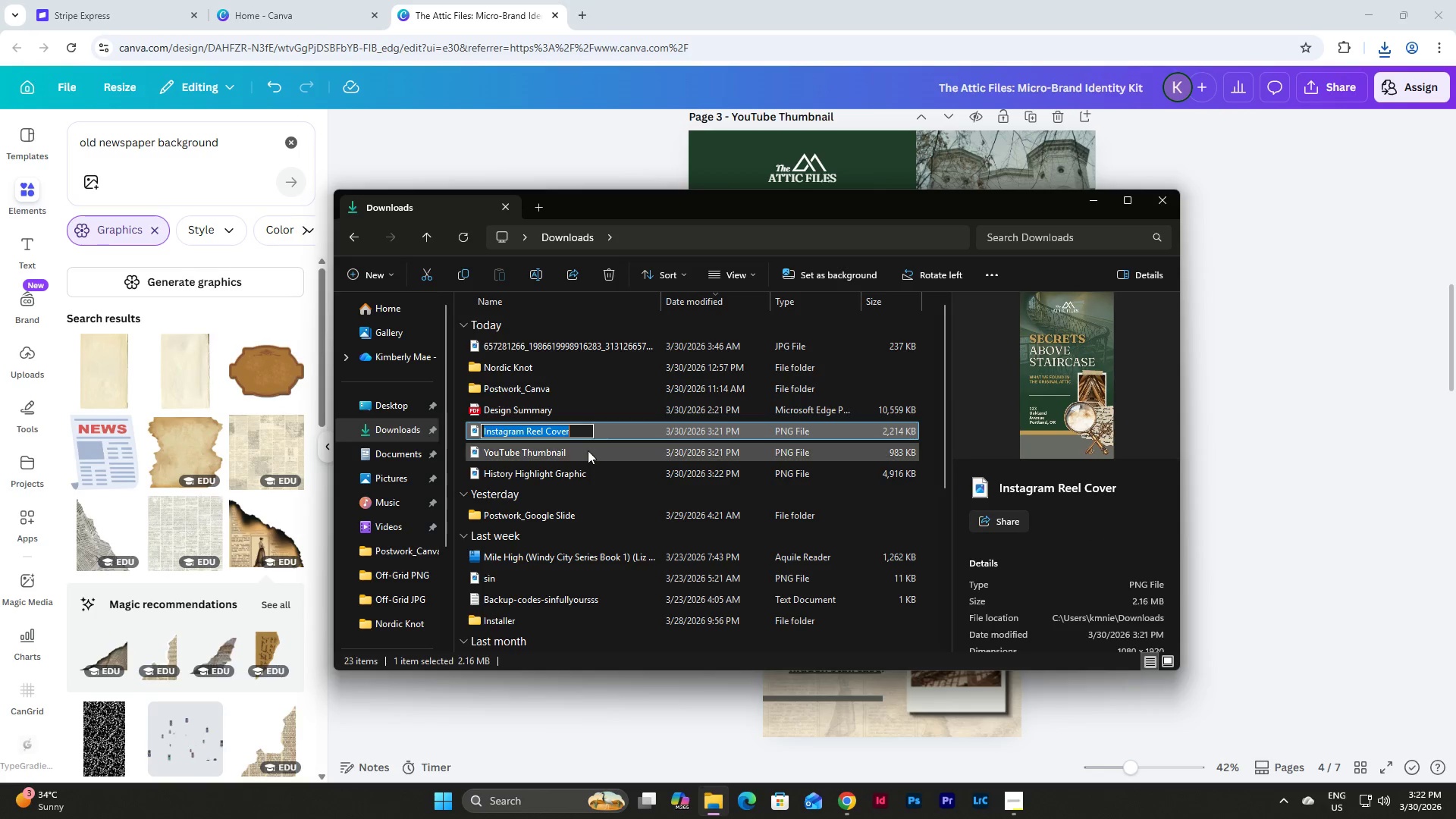 
left_click([574, 430])
 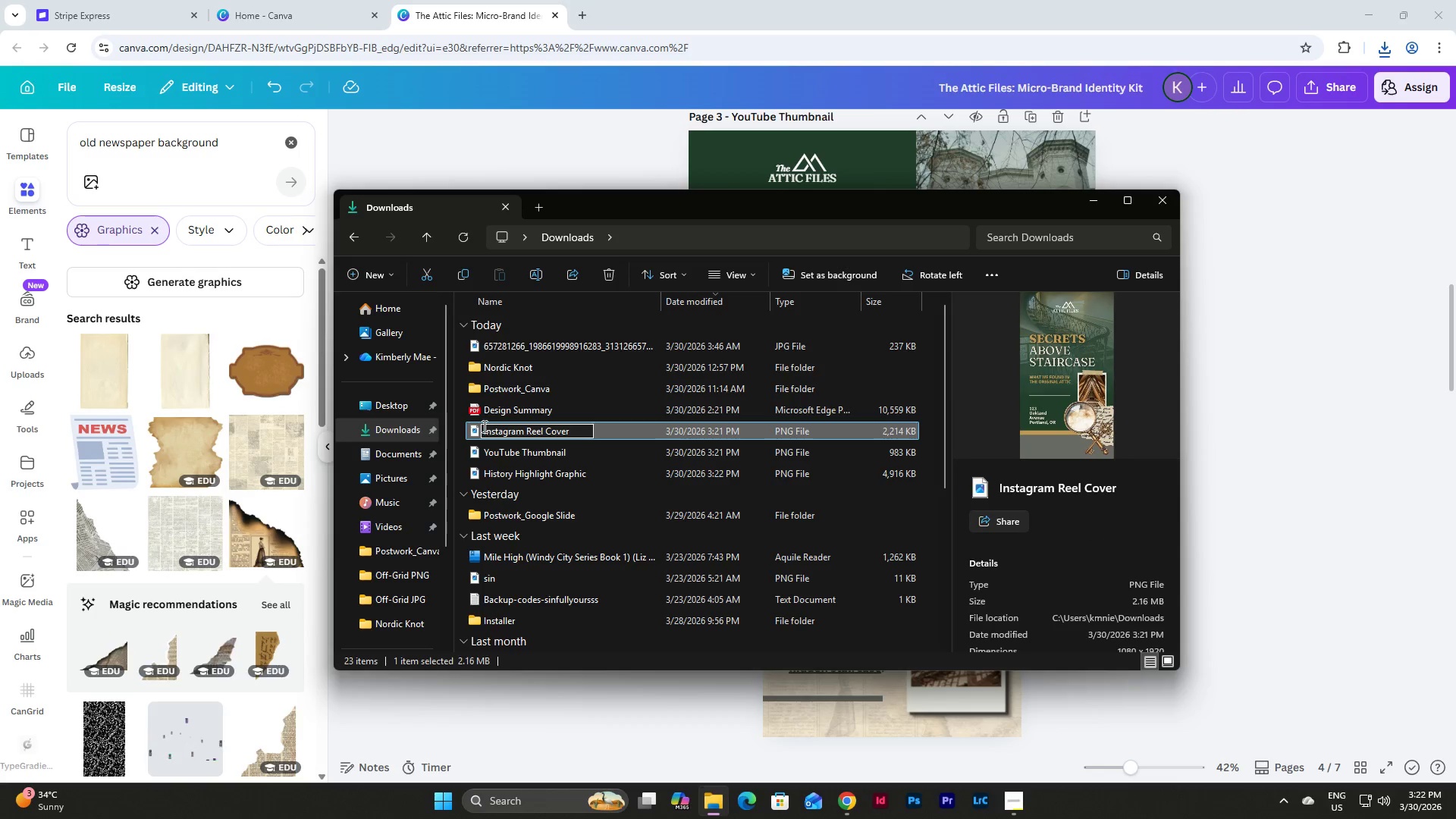 
left_click([483, 426])
 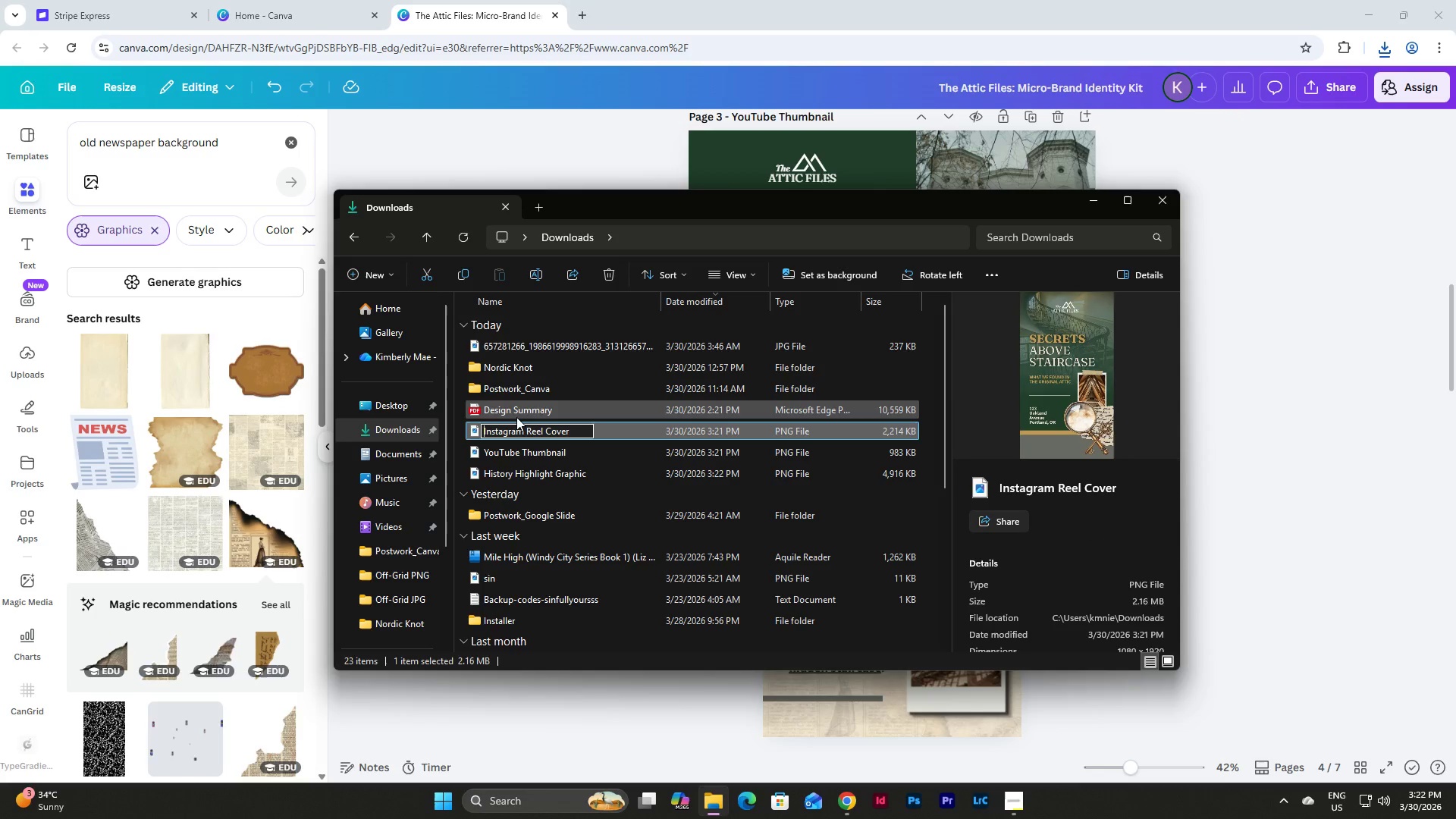 
type(TheAttic_)
 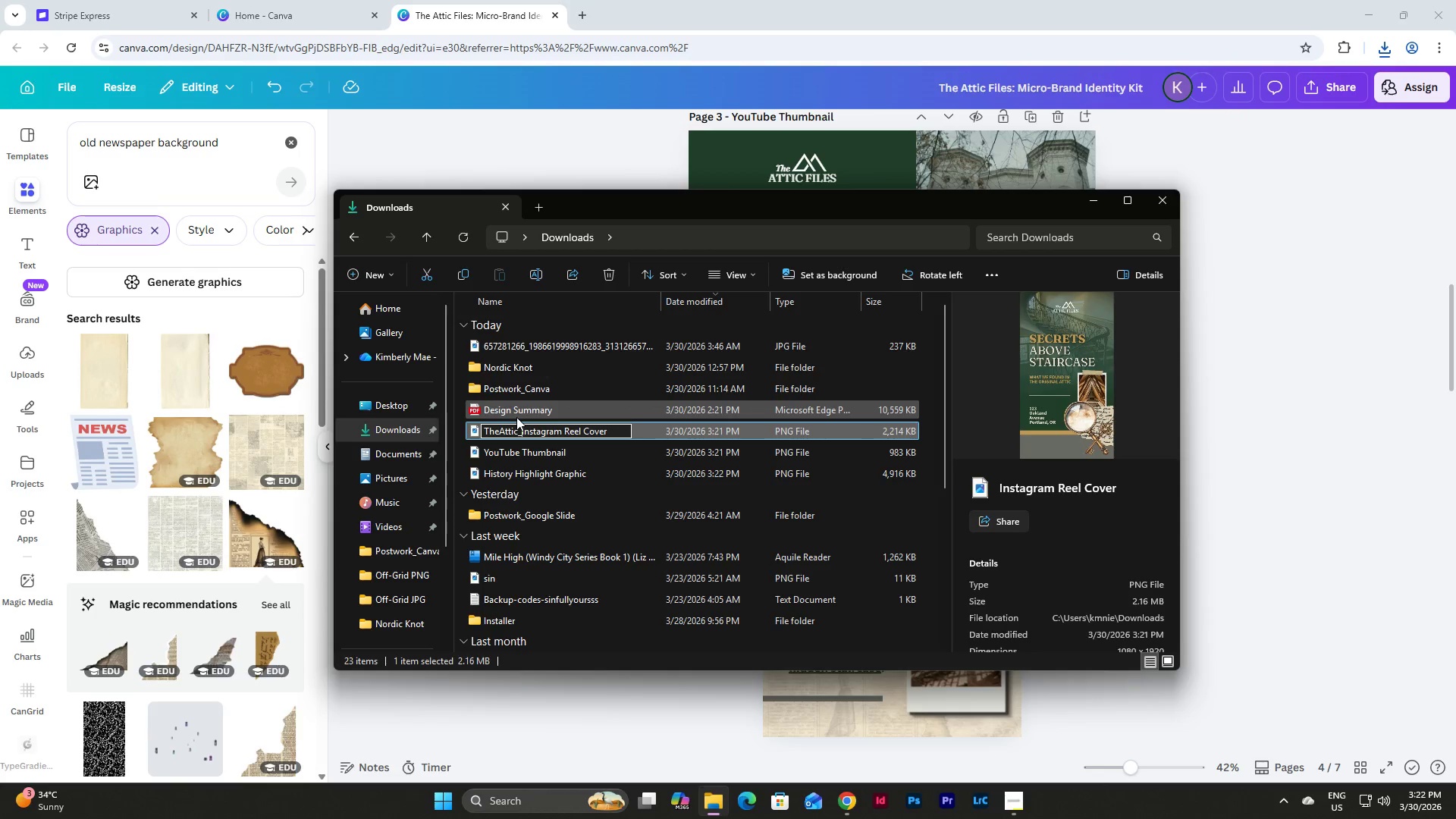 
left_click([1023, 804])